 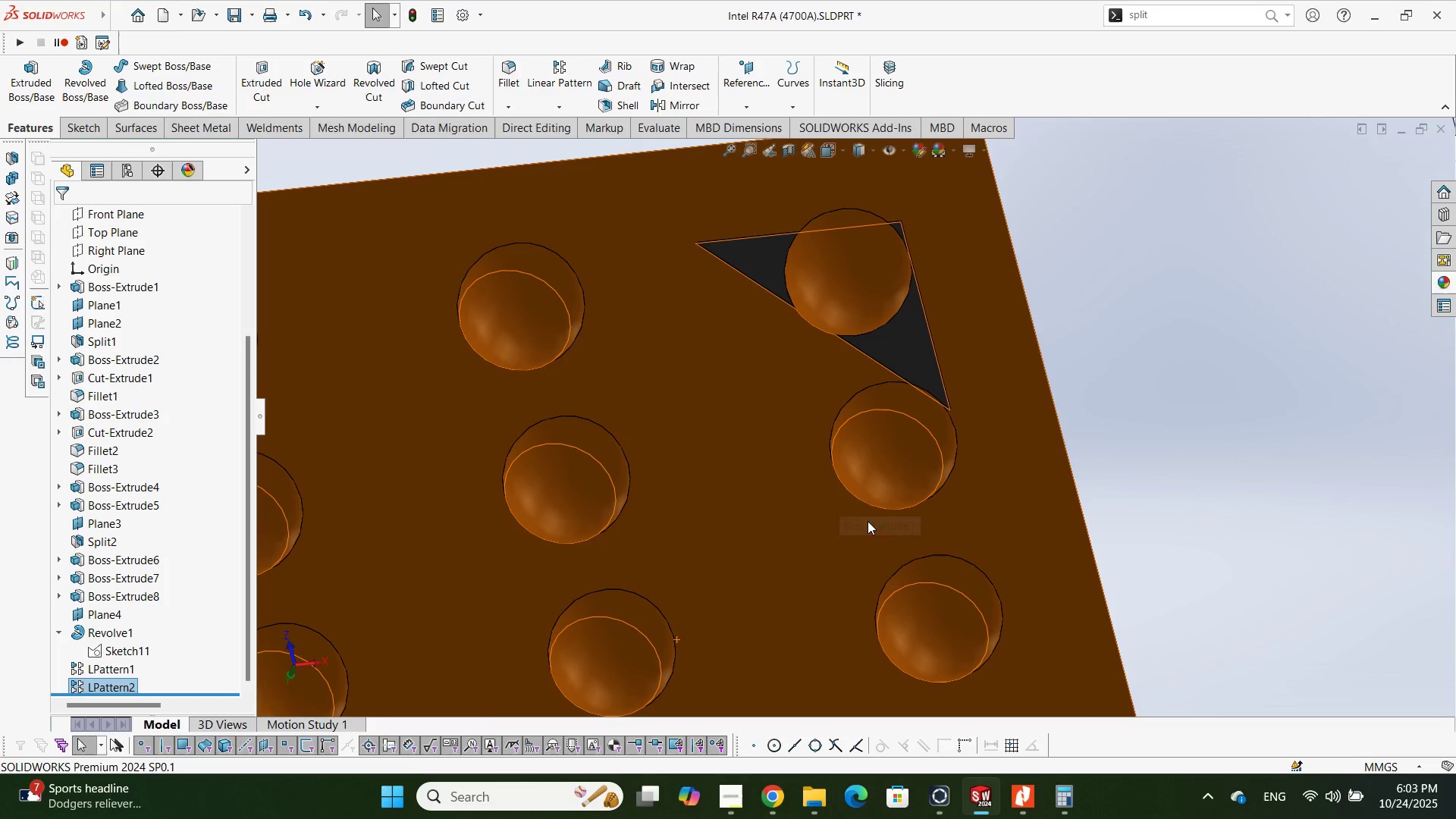 
left_click([855, 497])
 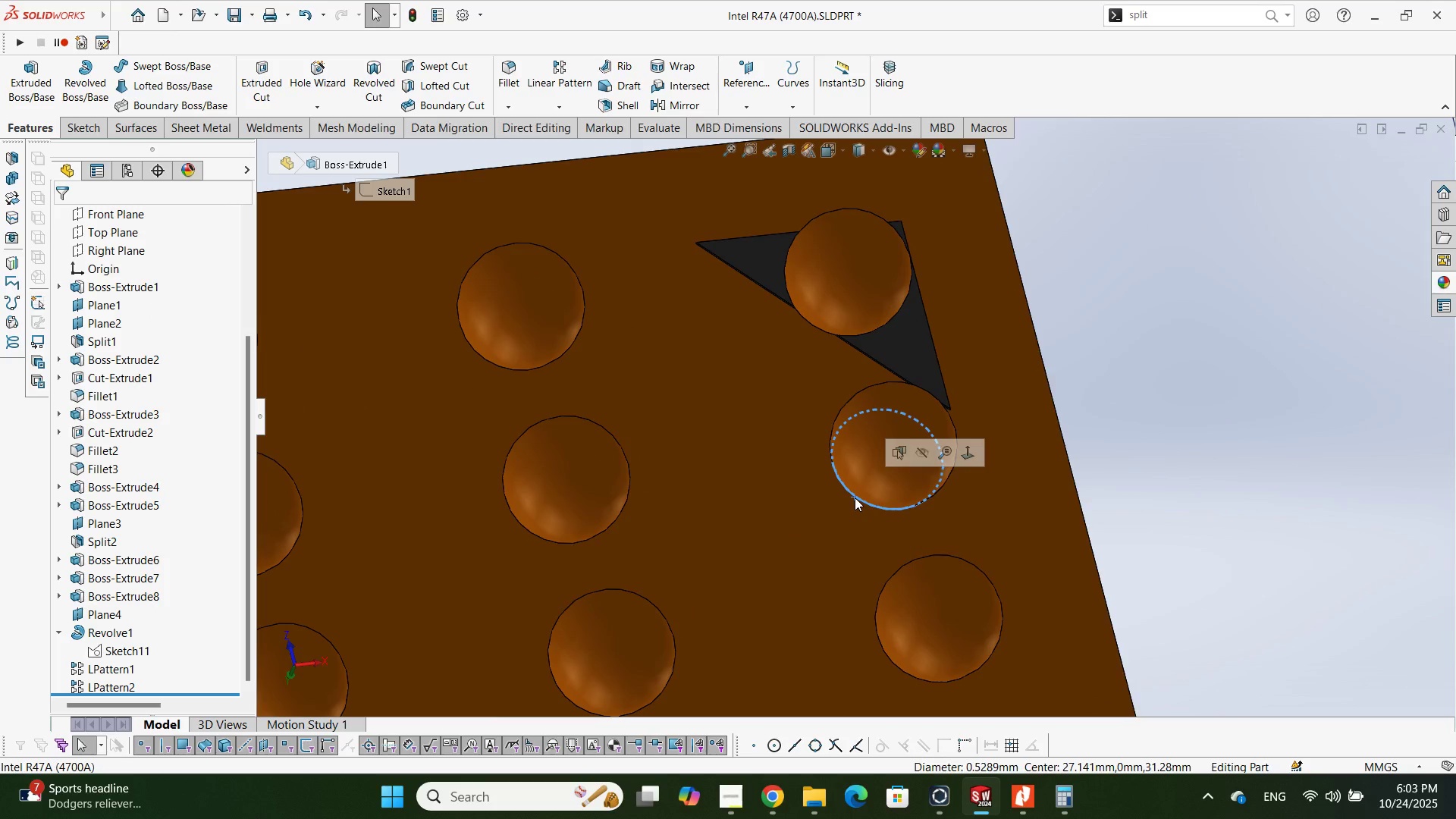 
key(M)
 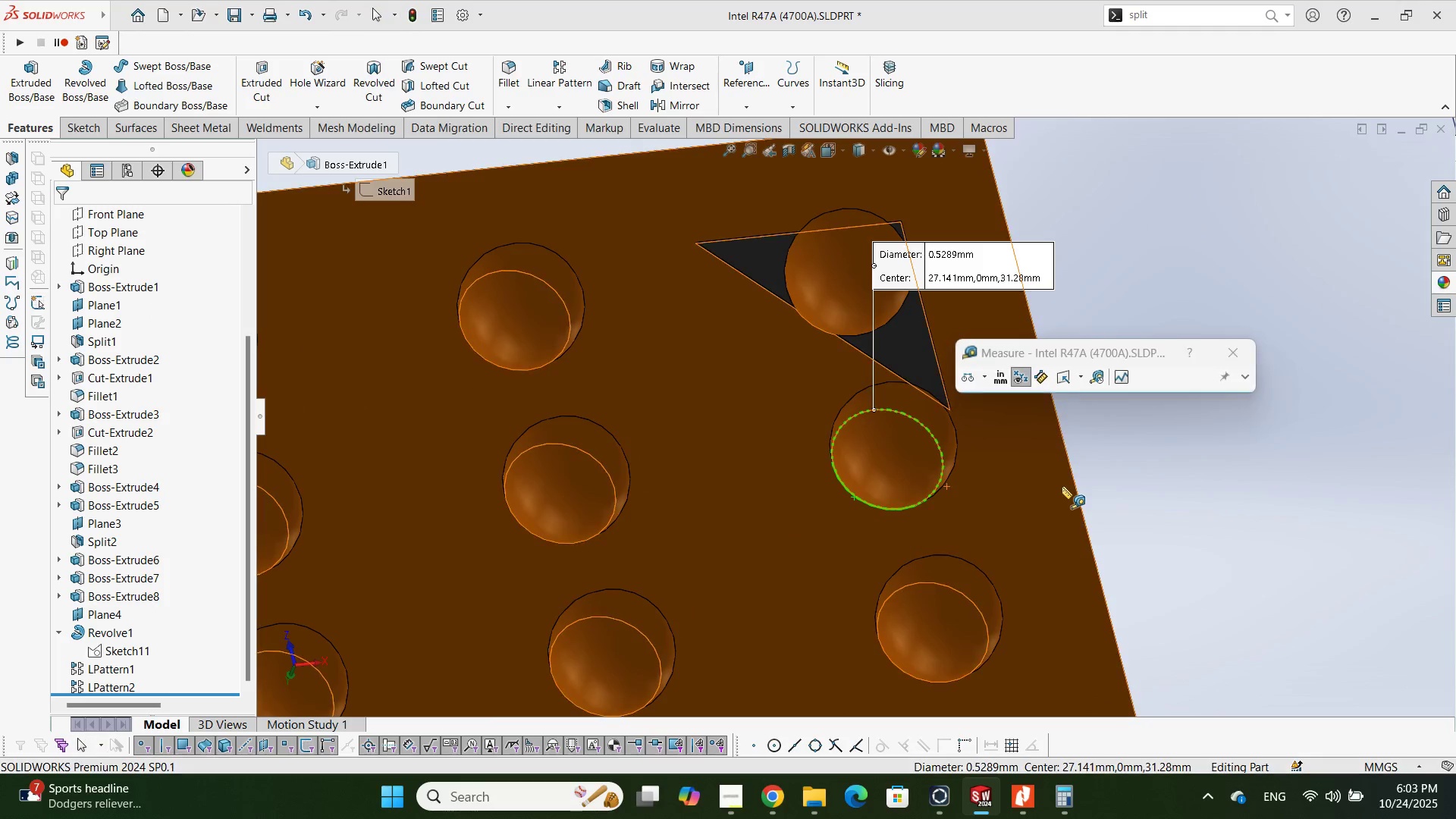 
scroll: coordinate [1062, 486], scroll_direction: up, amount: 2.0
 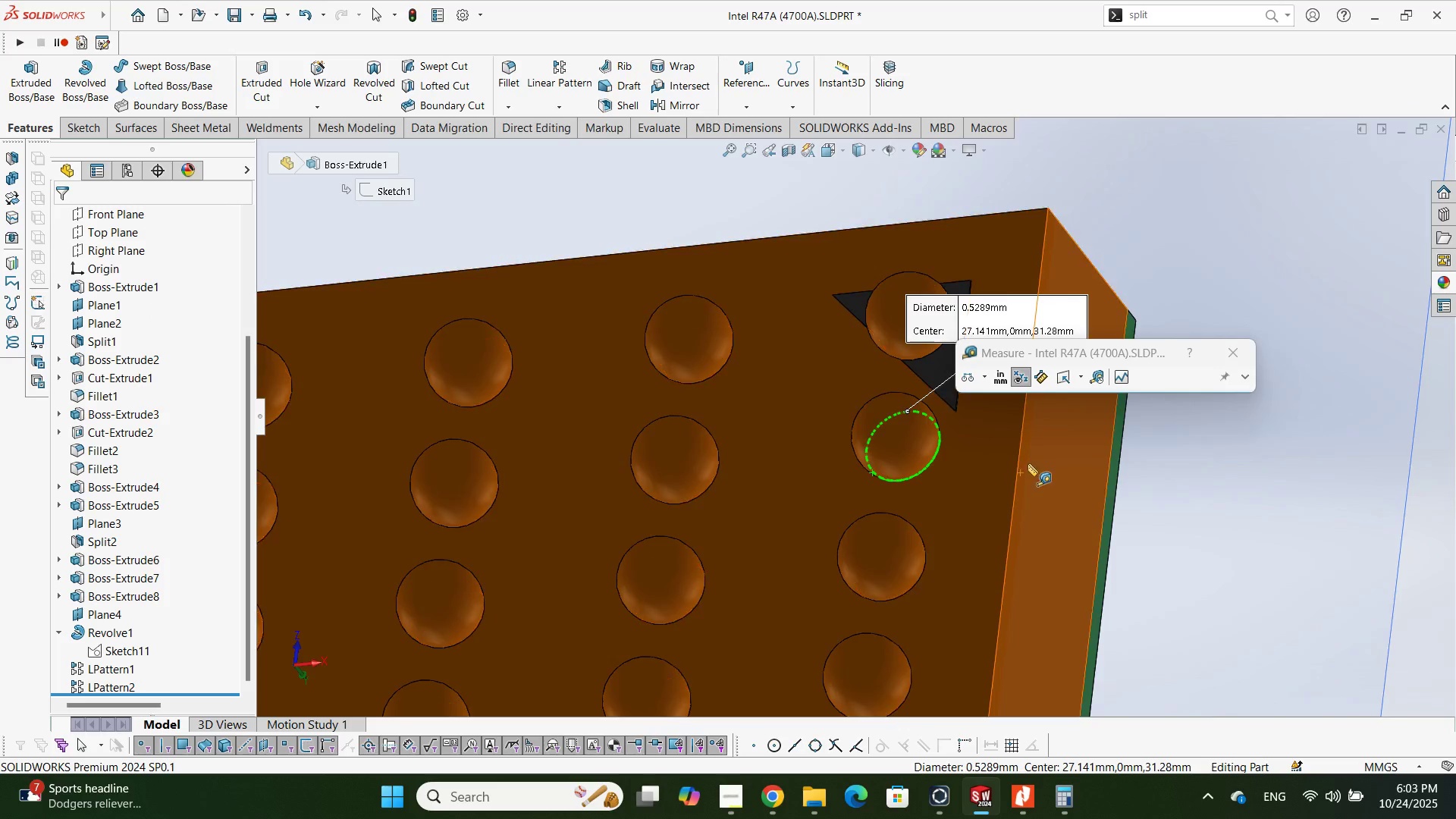 
left_click([1035, 458])
 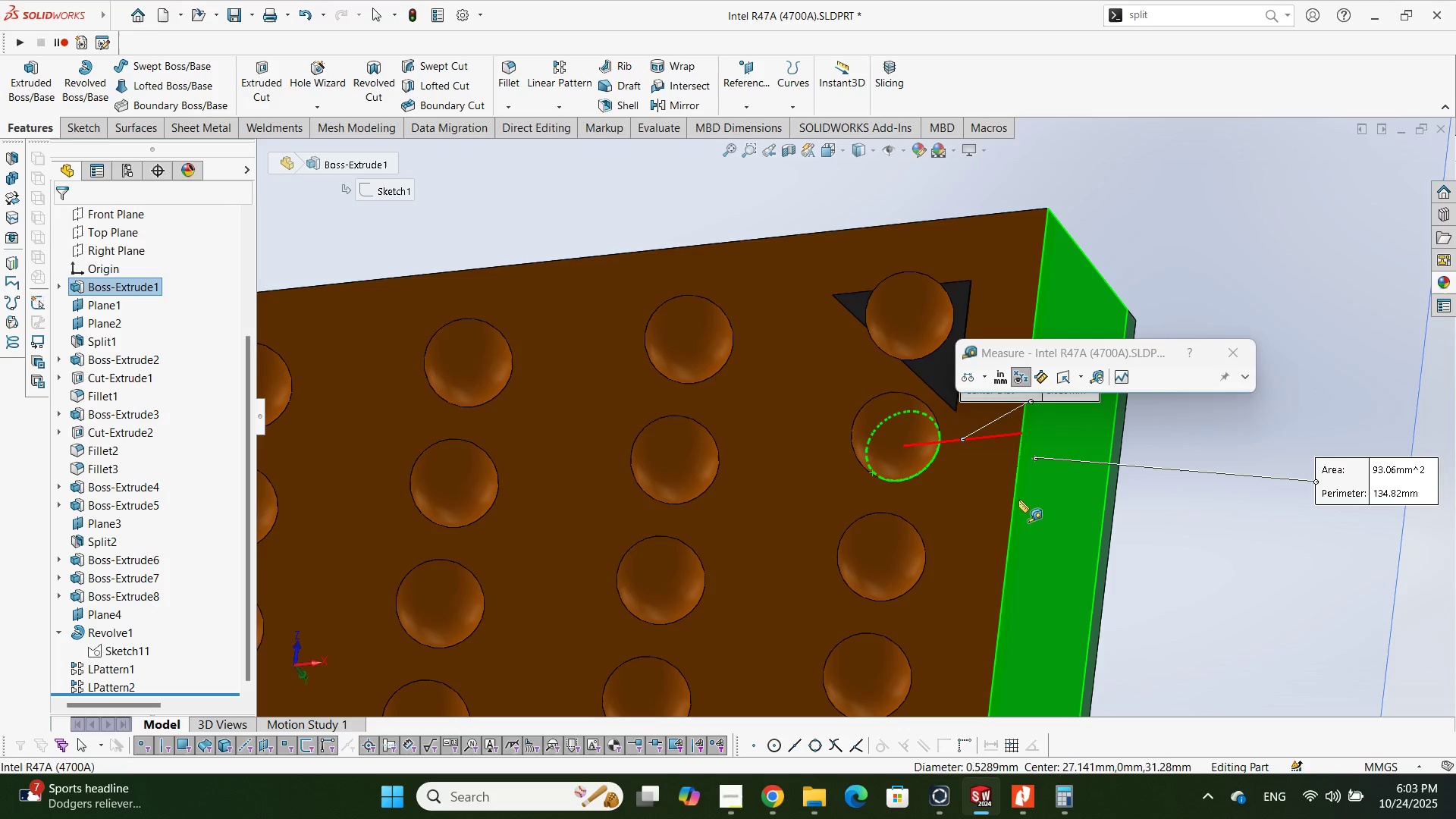 
scroll: coordinate [981, 296], scroll_direction: up, amount: 1.0
 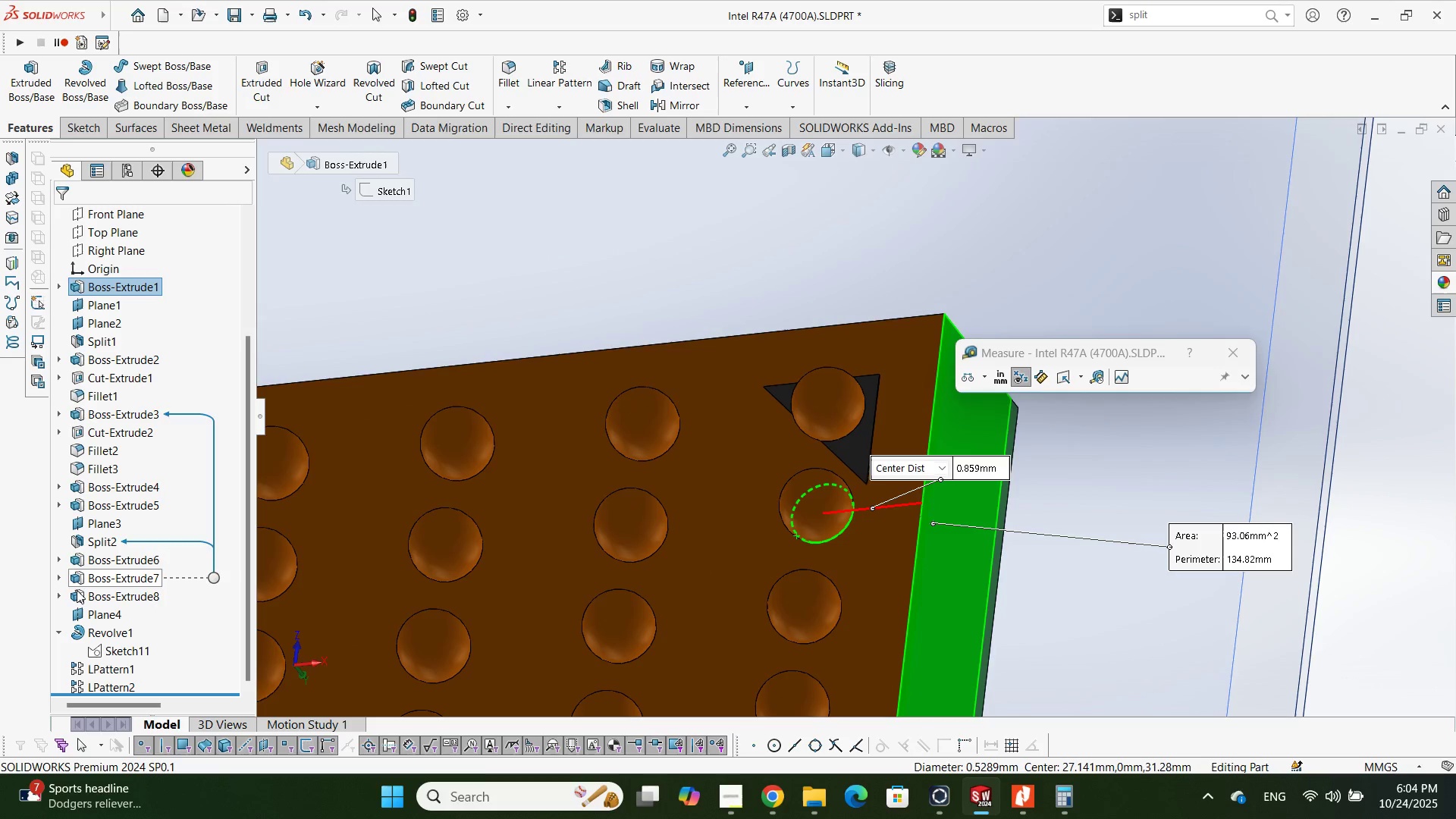 
double_click([99, 686])
 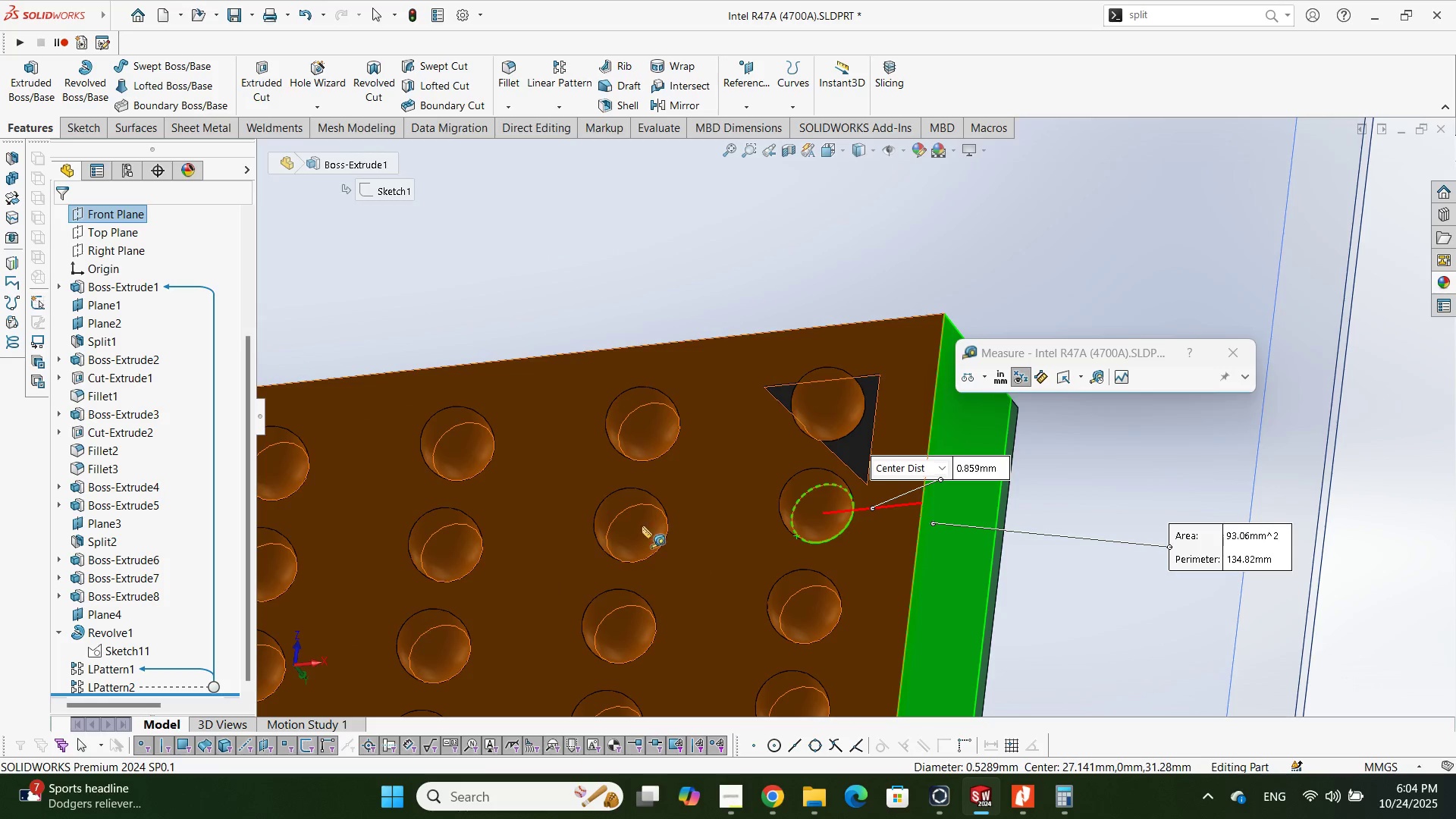 
key(Escape)
 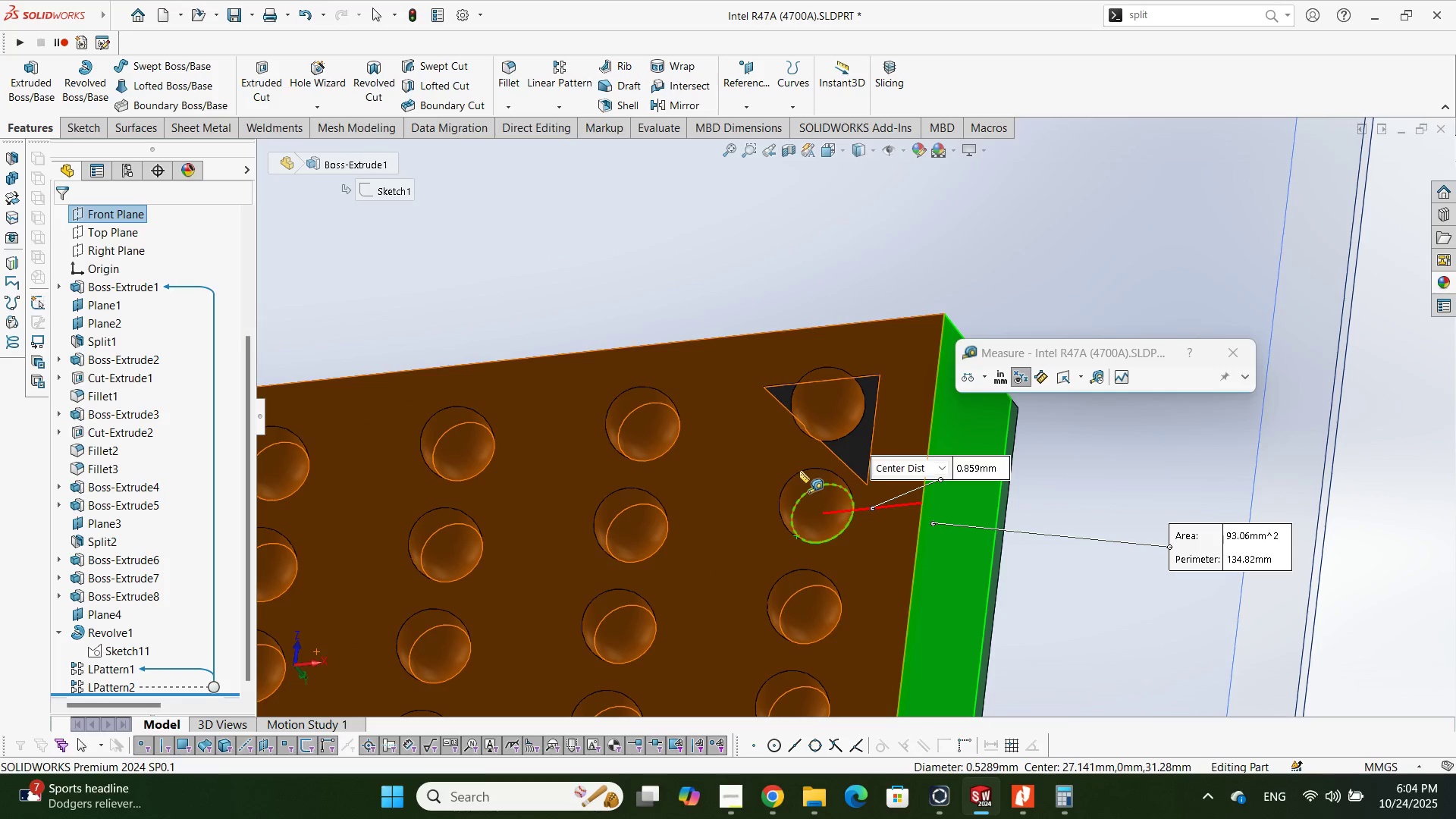 
key(Backquote)
 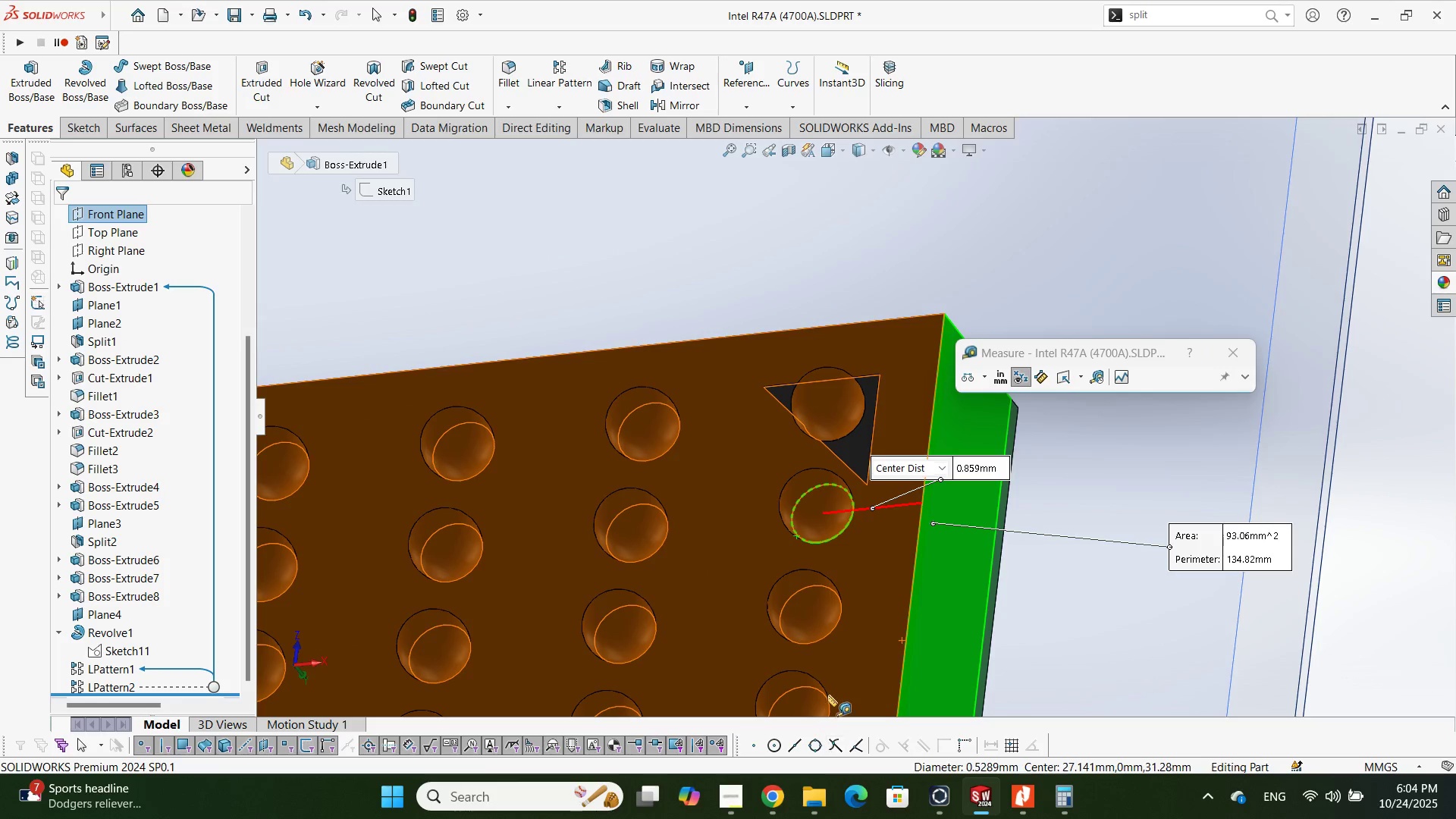 
left_click([1229, 349])
 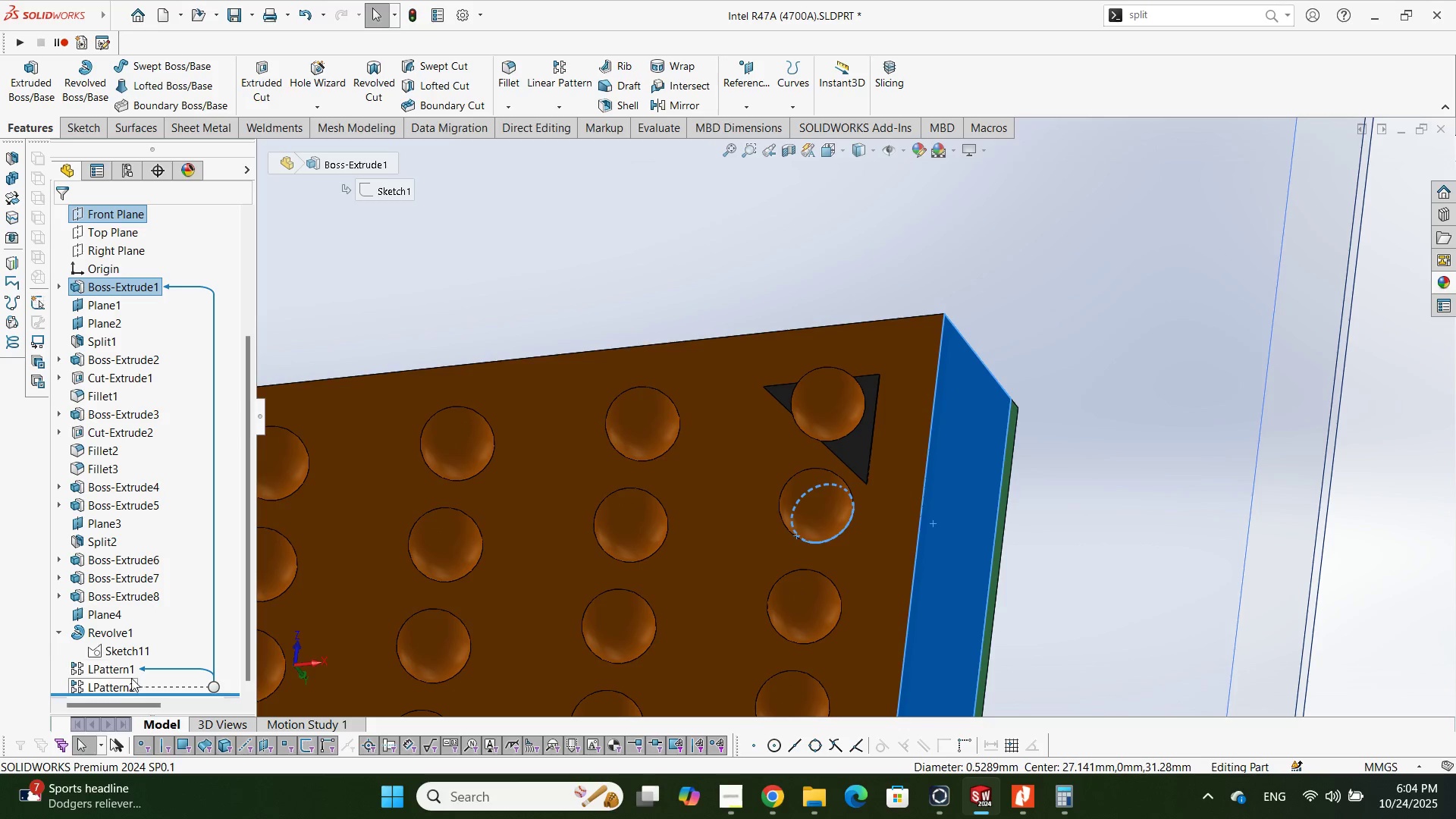 
left_click([124, 682])
 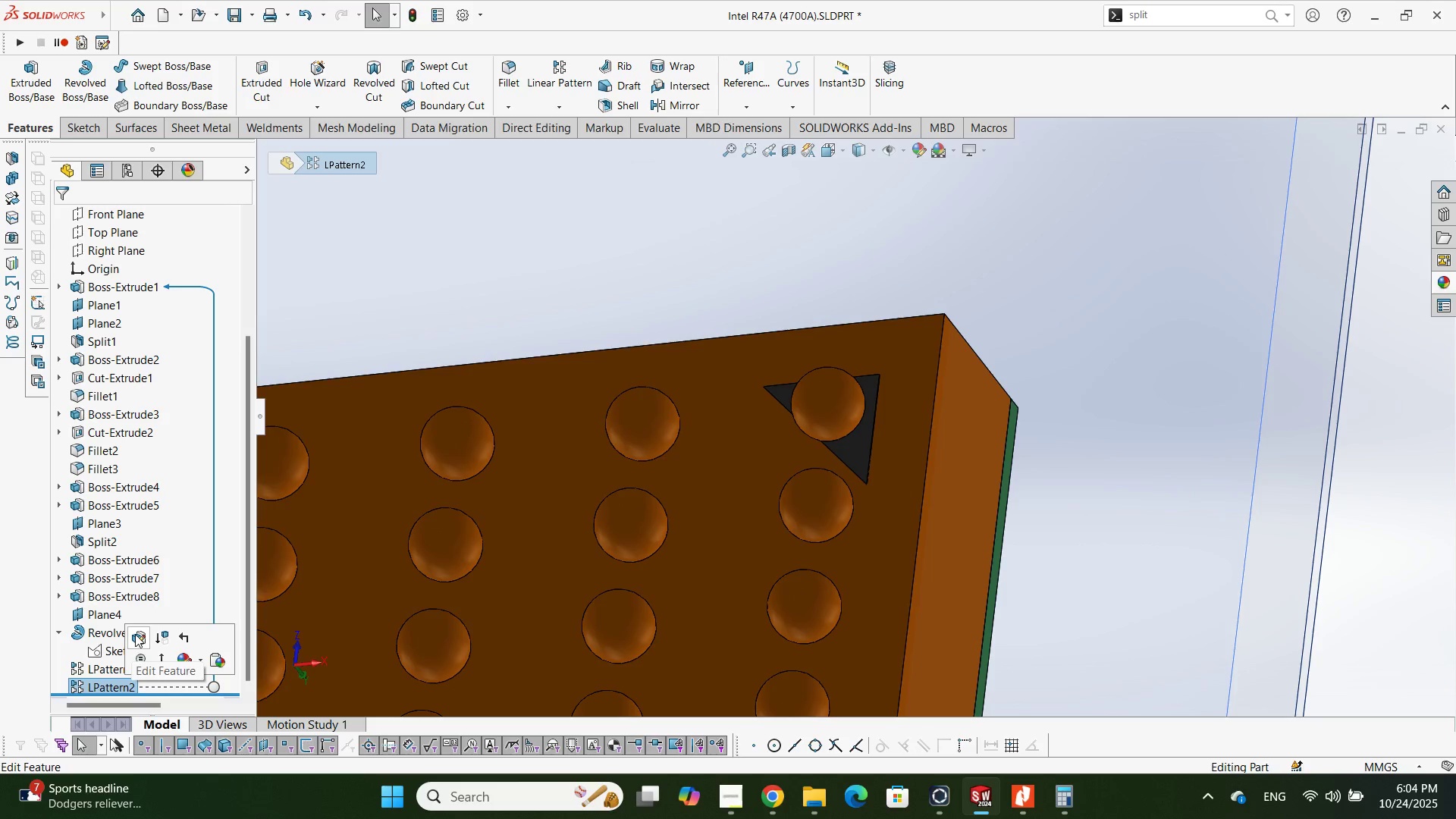 
left_click([135, 634])
 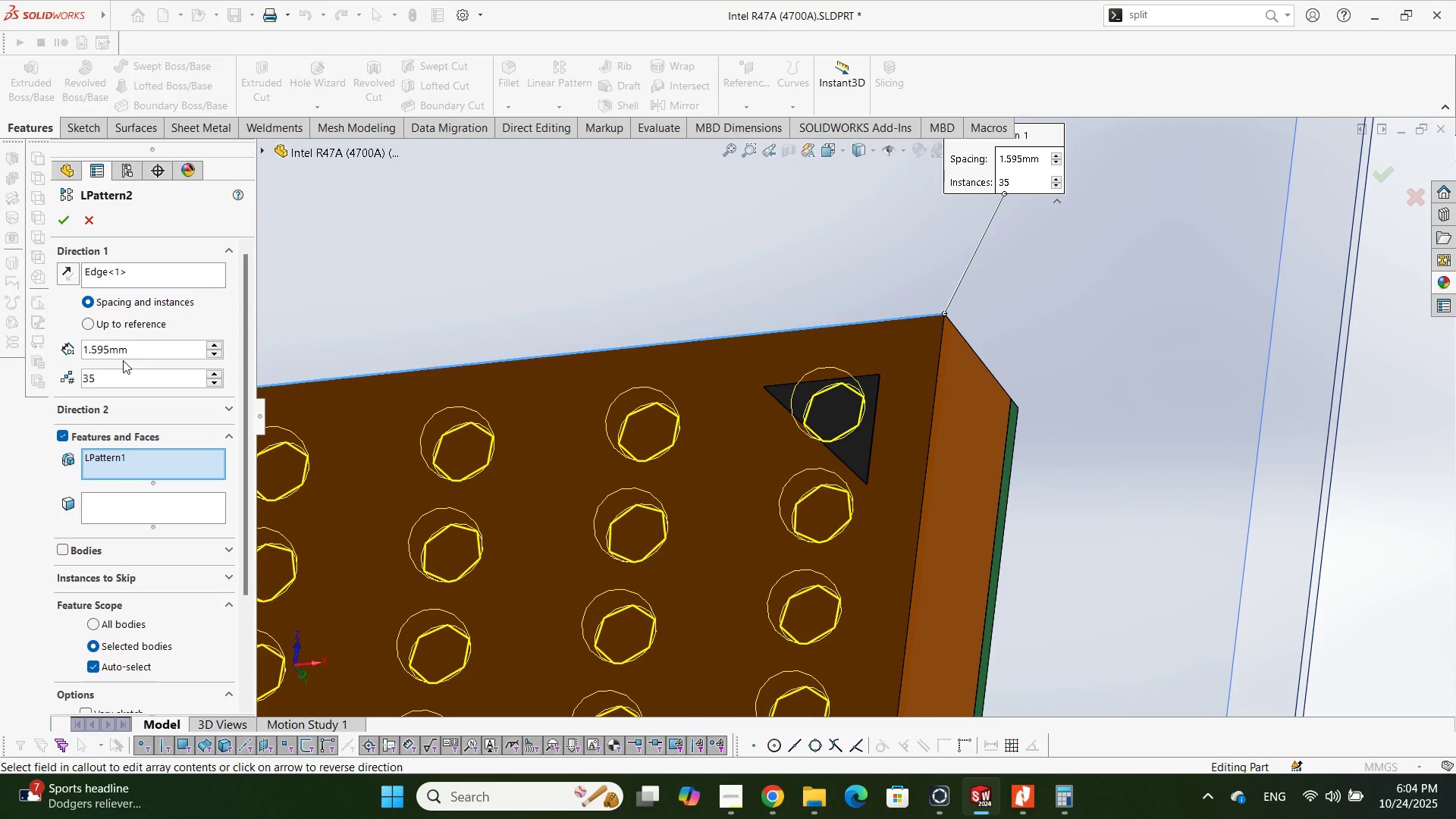 
left_click([110, 351])
 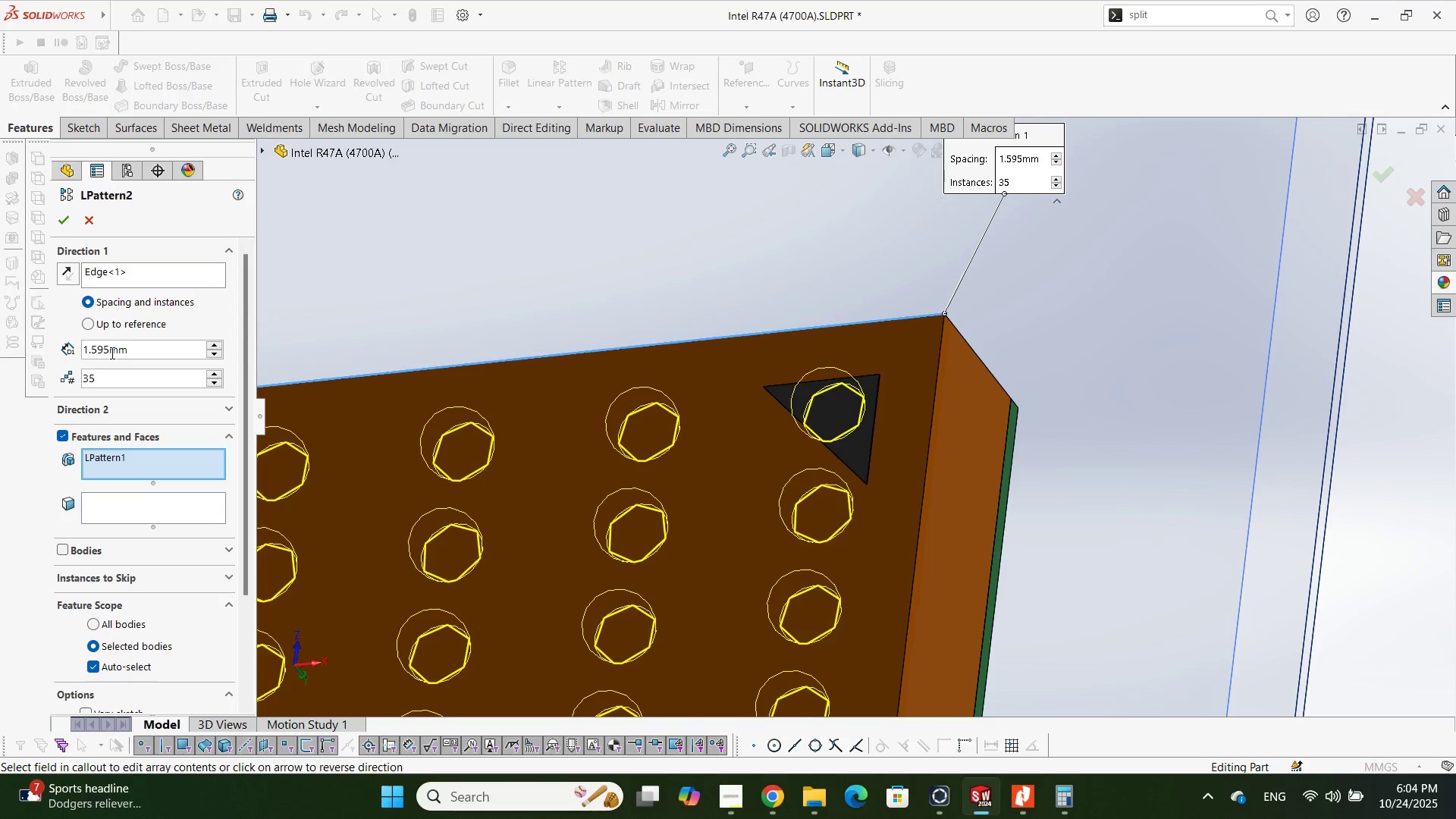 
key(Backspace)
 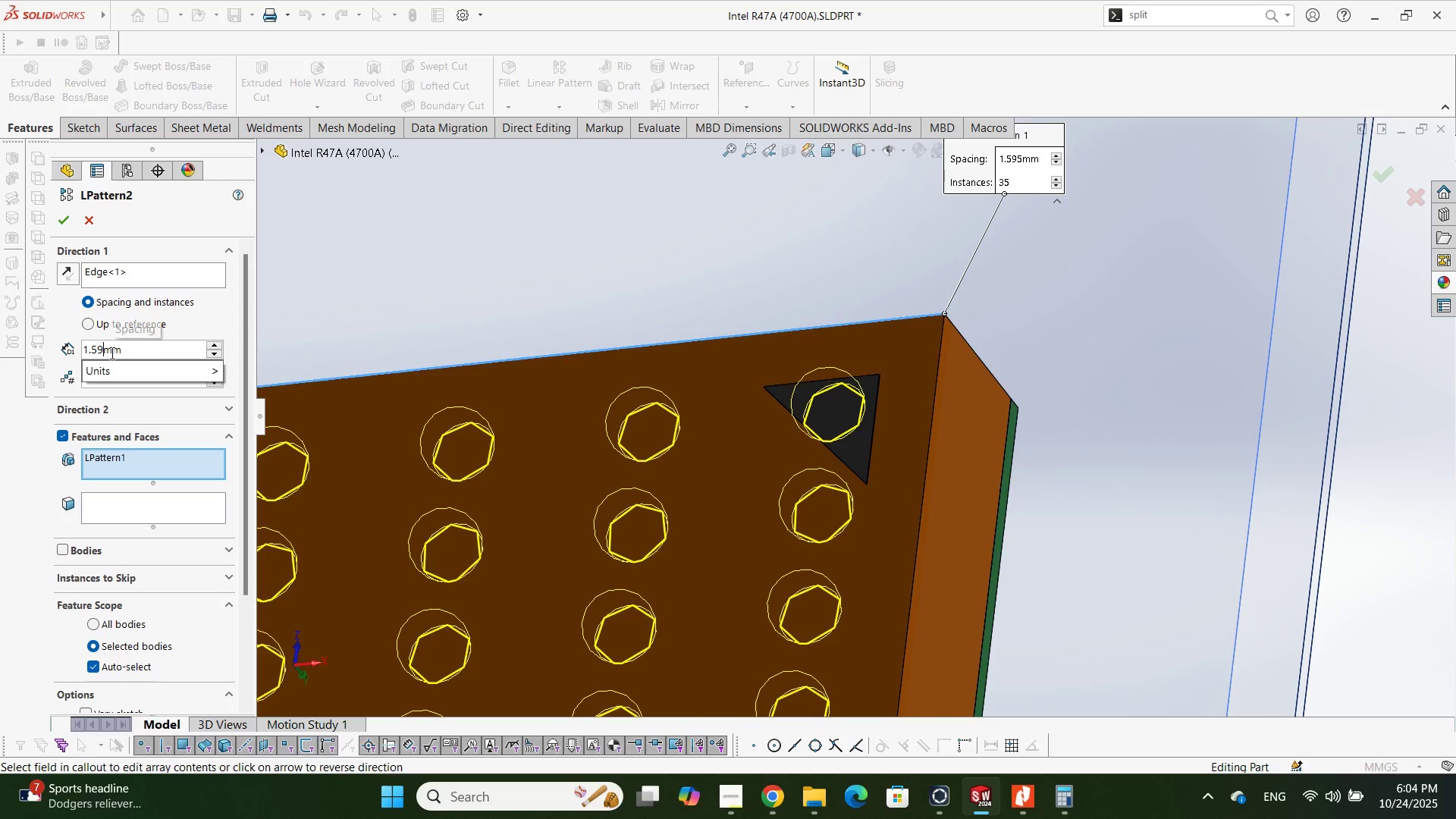 
key(Numpad3)
 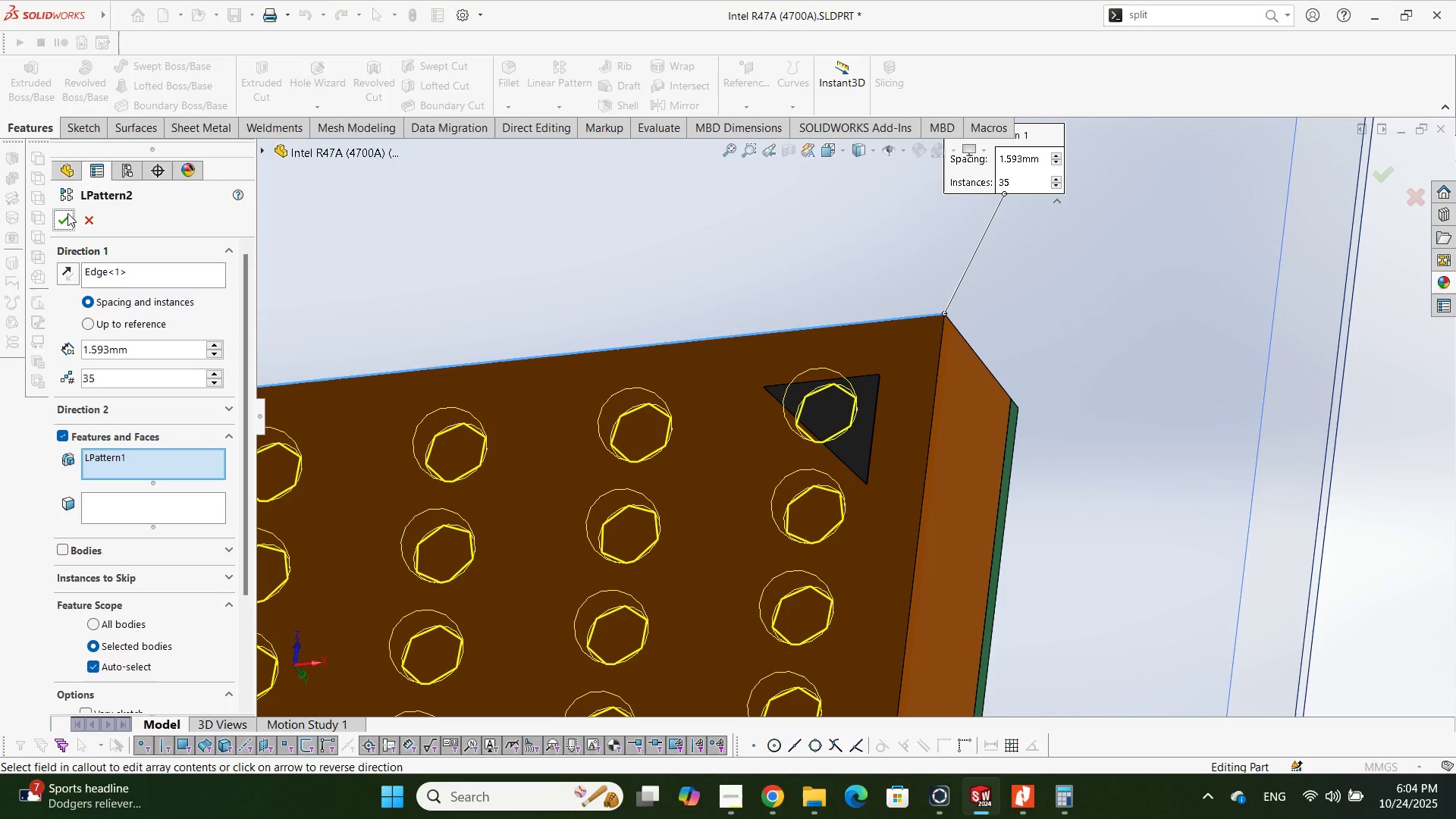 
left_click([67, 213])
 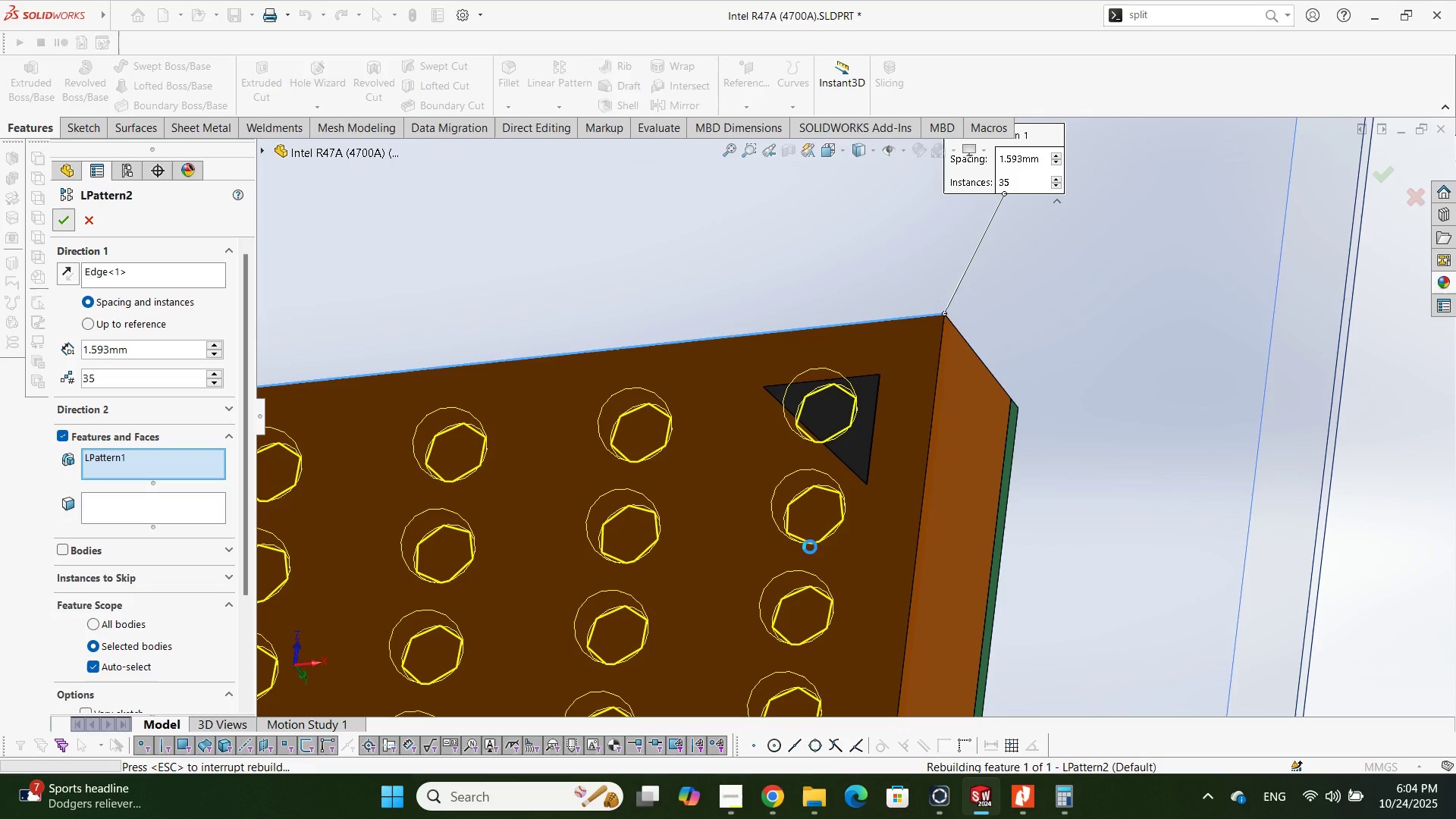 
wait(7.95)
 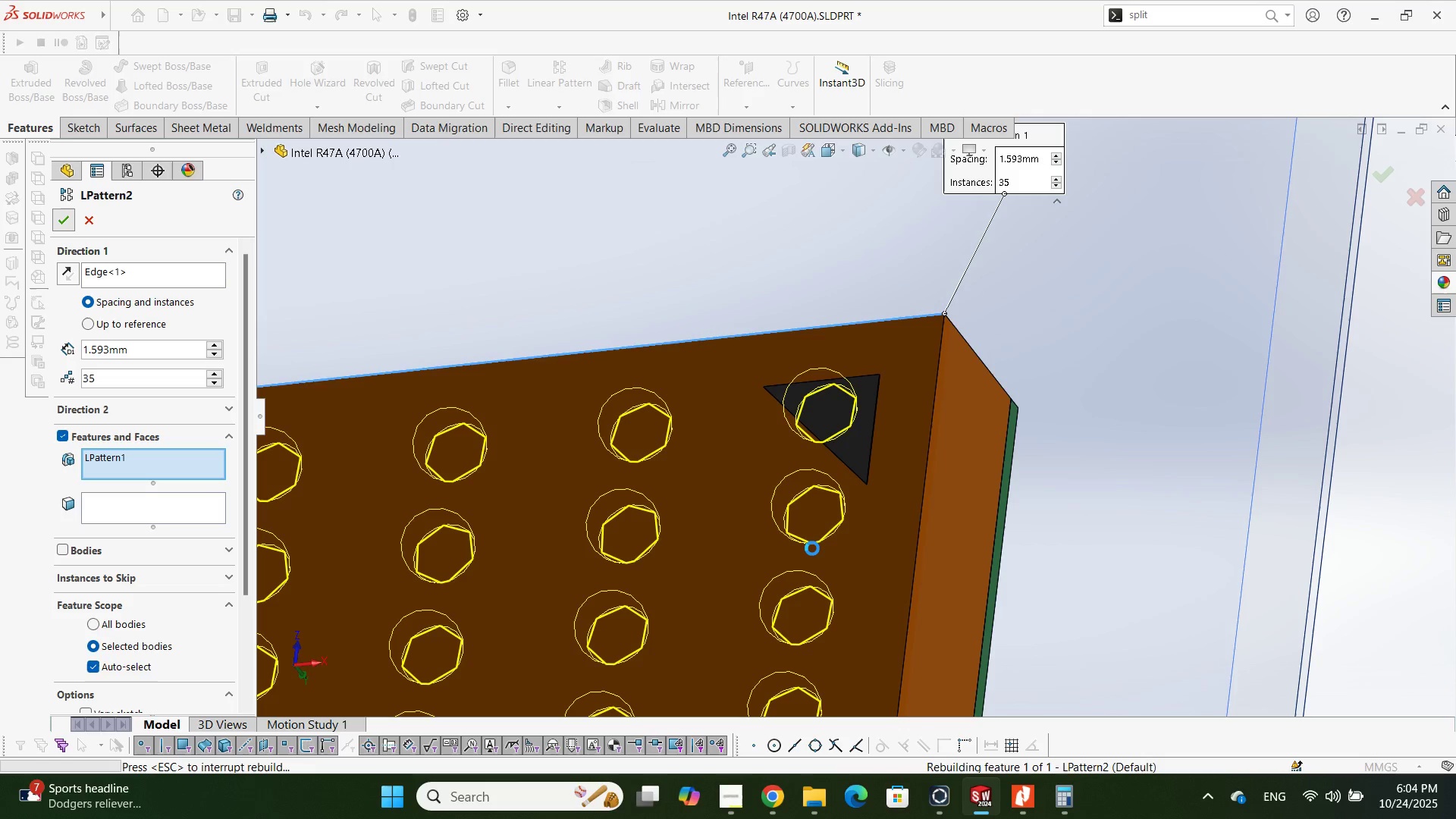 
left_click([724, 795])